 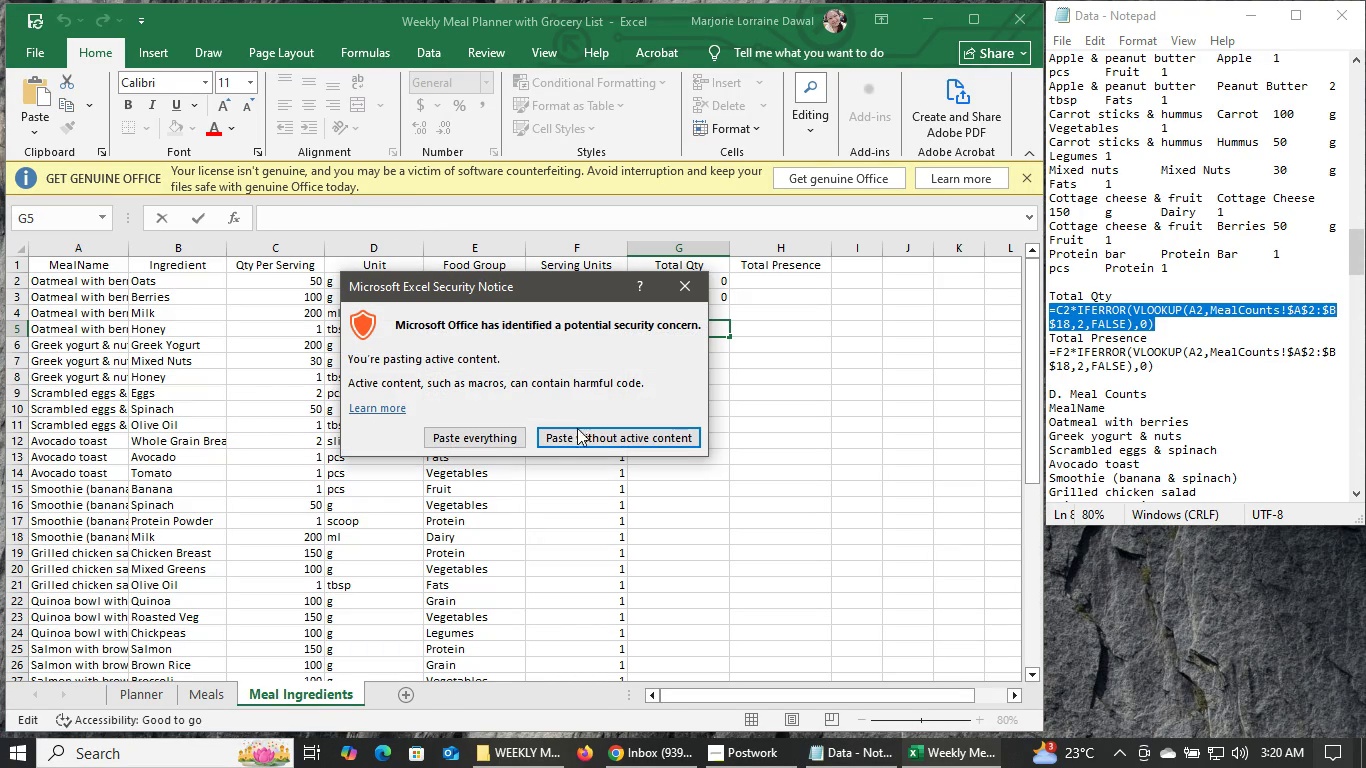 
left_click([494, 436])
 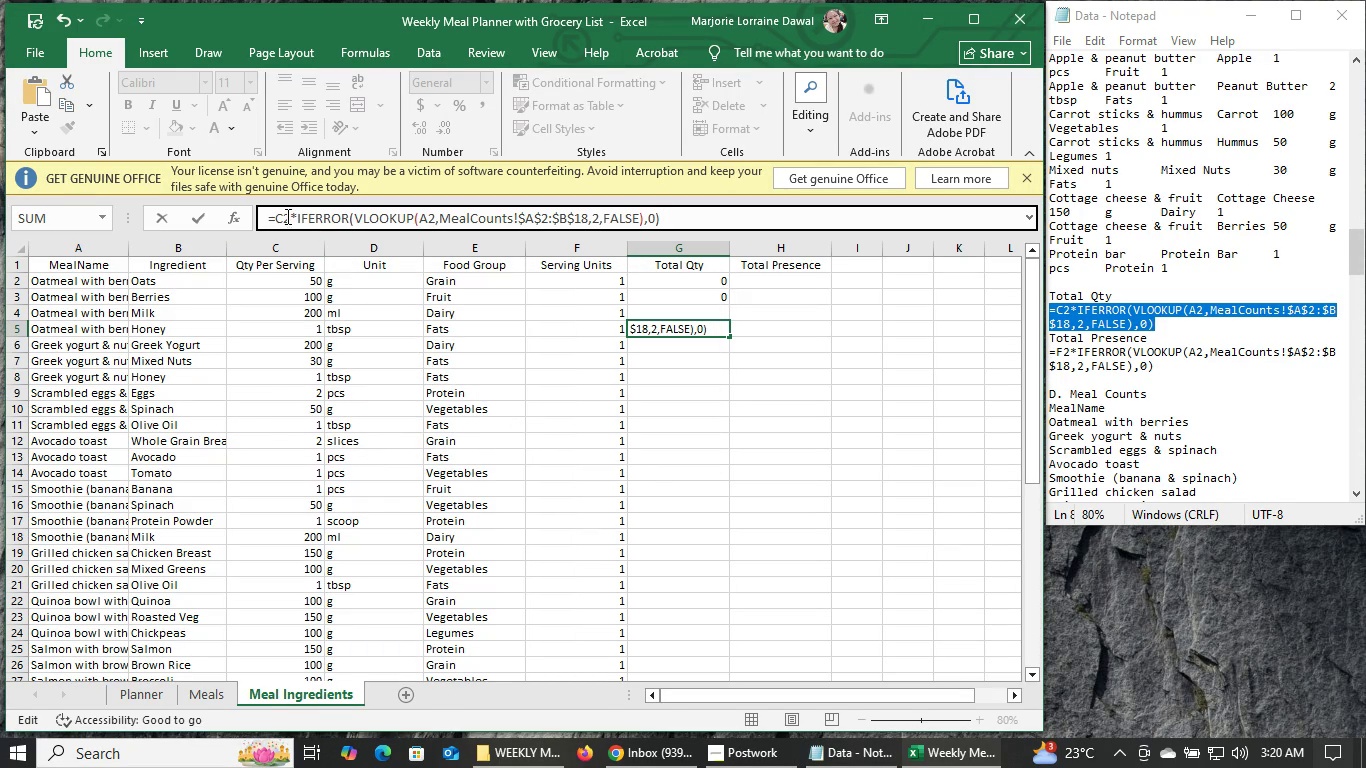 
left_click([287, 214])
 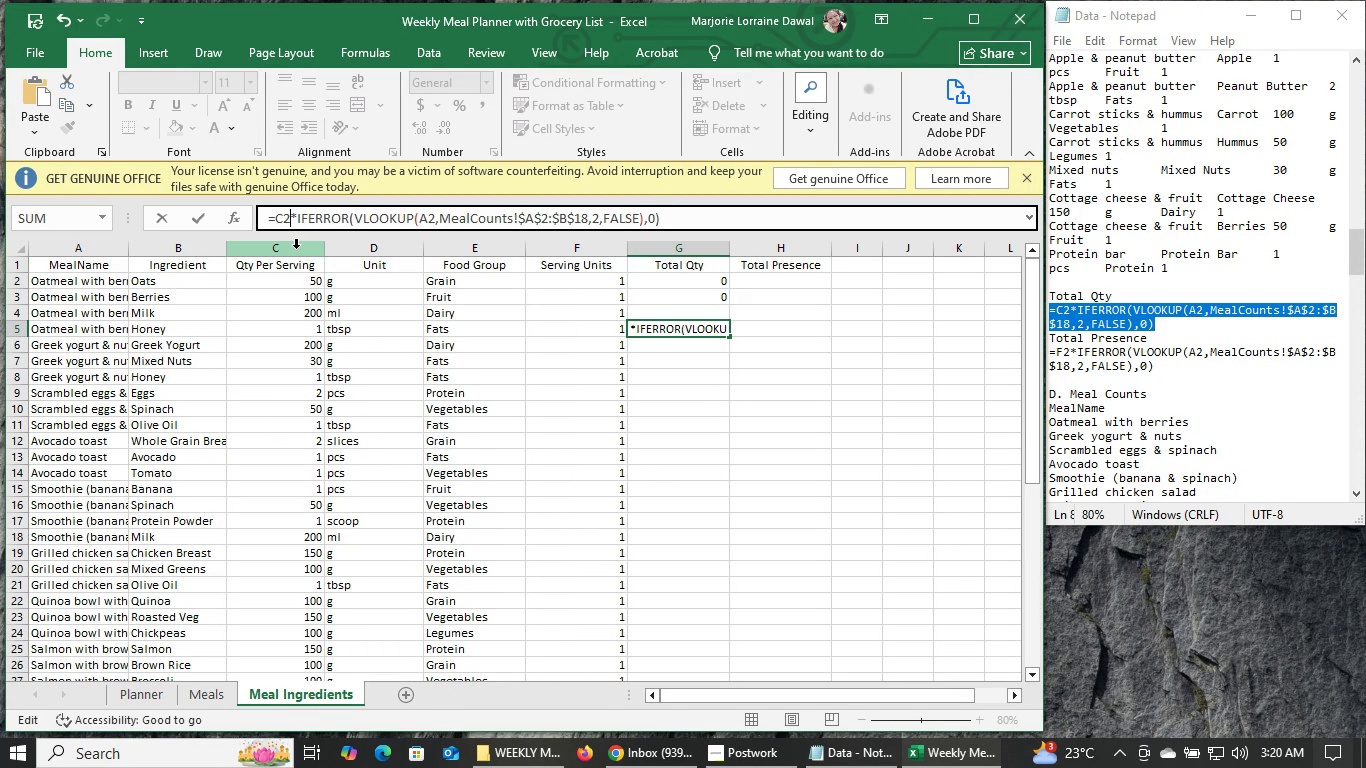 
wait(5.66)
 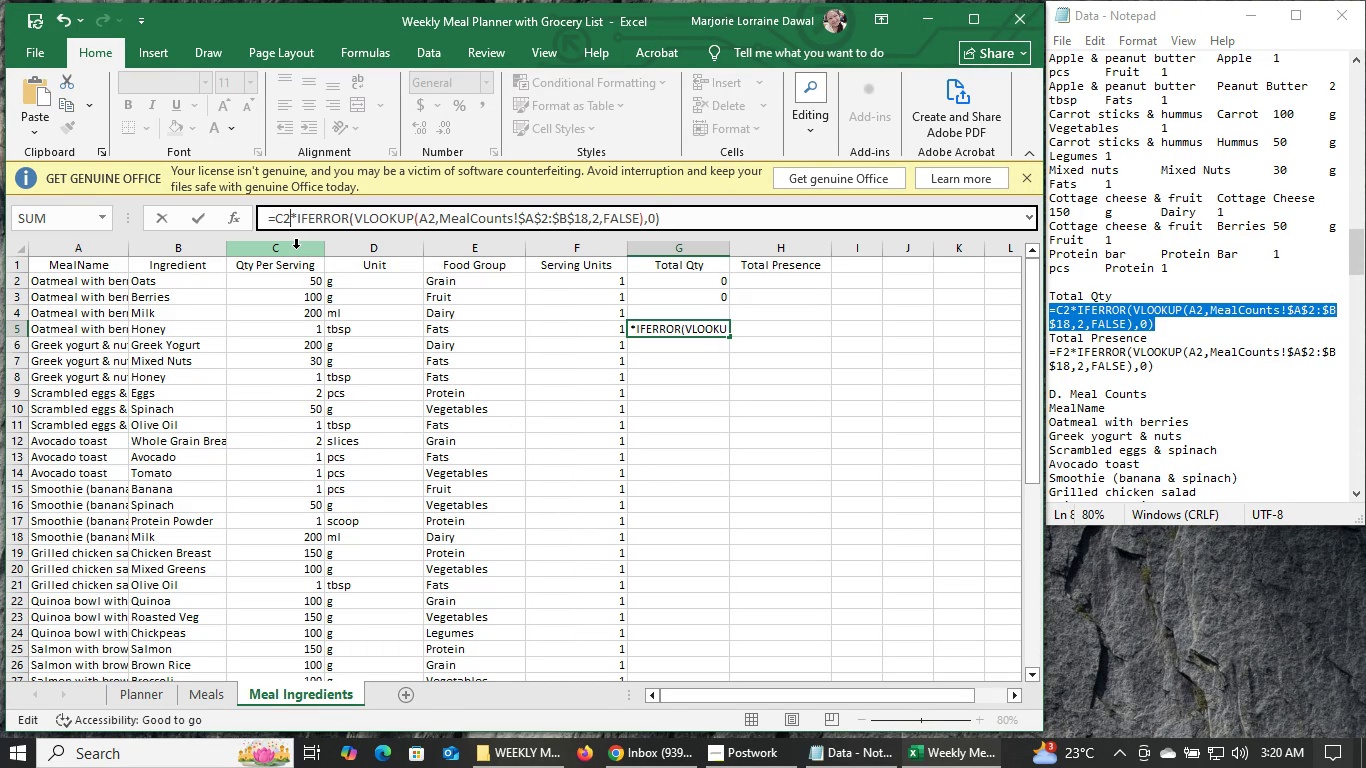 
key(Backspace)
 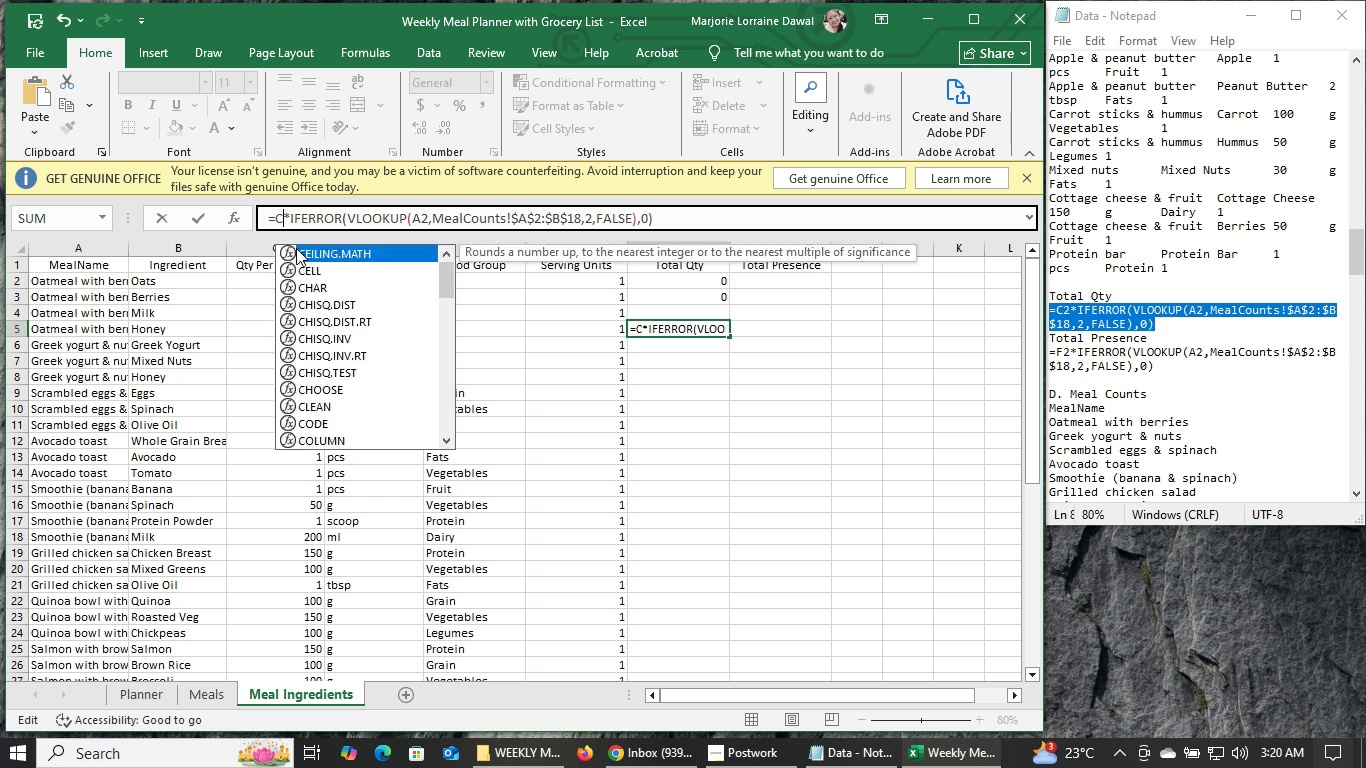 
key(4)
 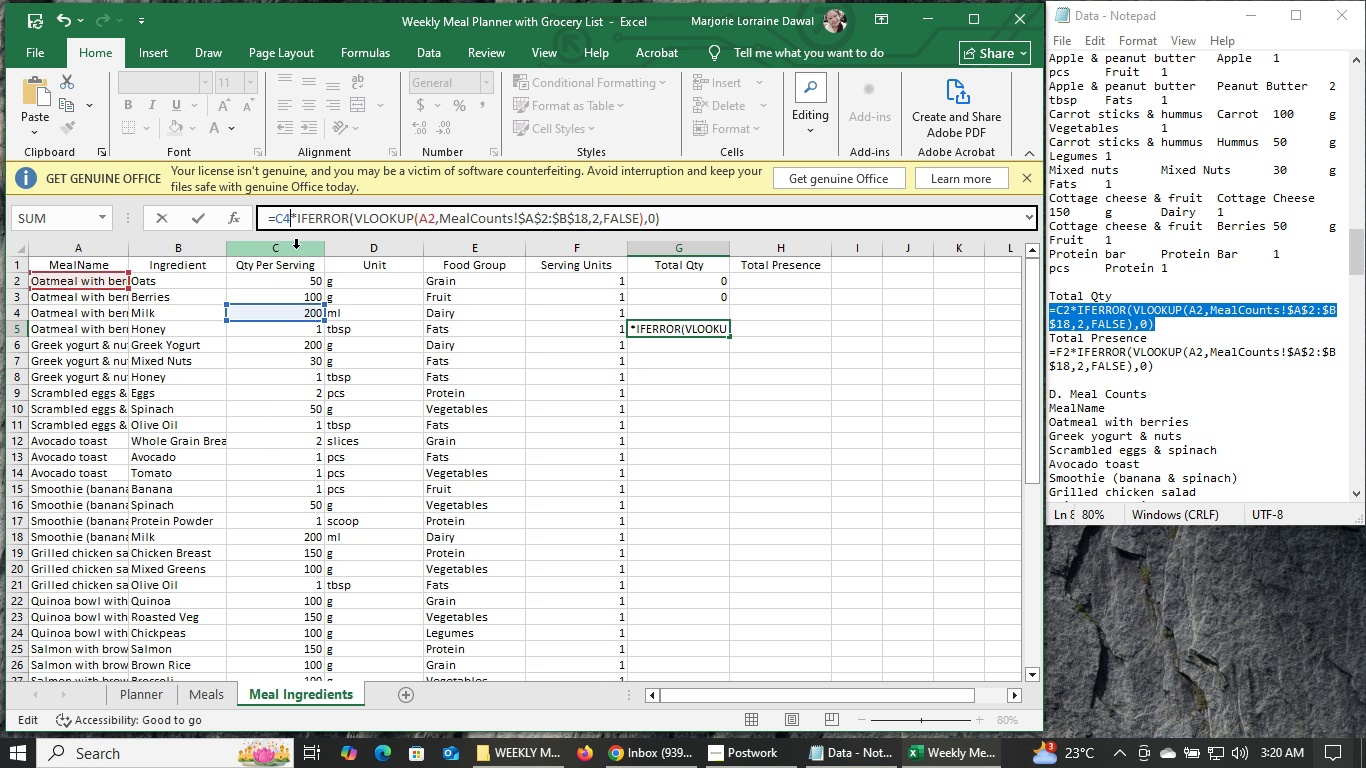 
key(Backspace)
 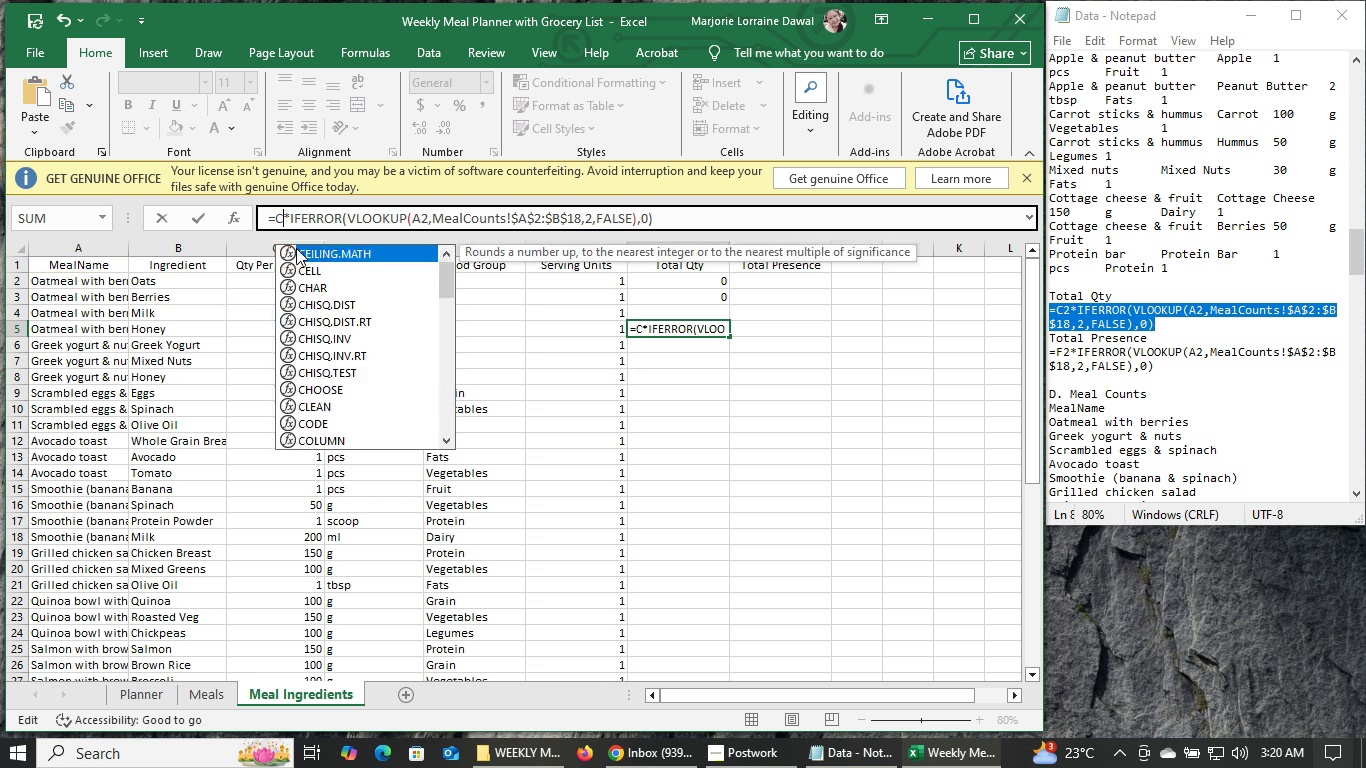 
key(4)
 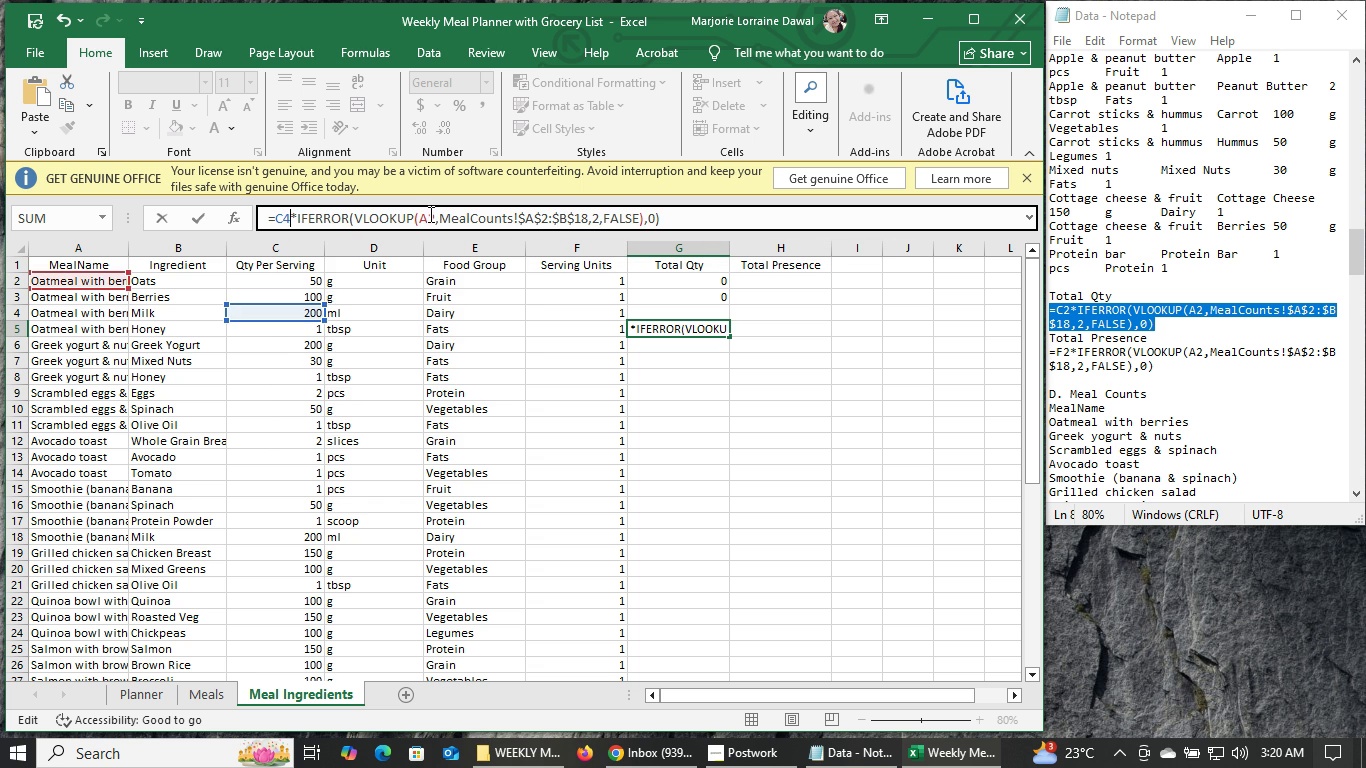 
wait(5.88)
 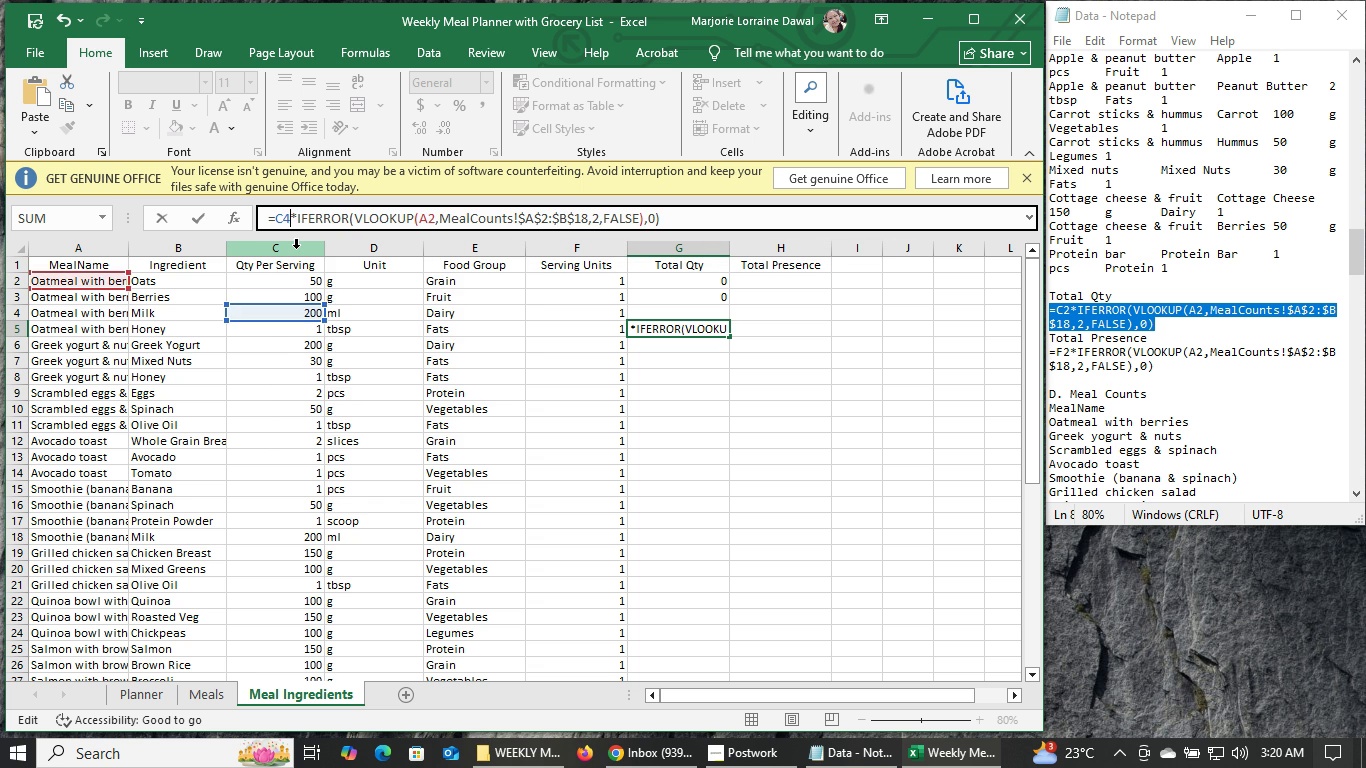 
left_click([435, 215])
 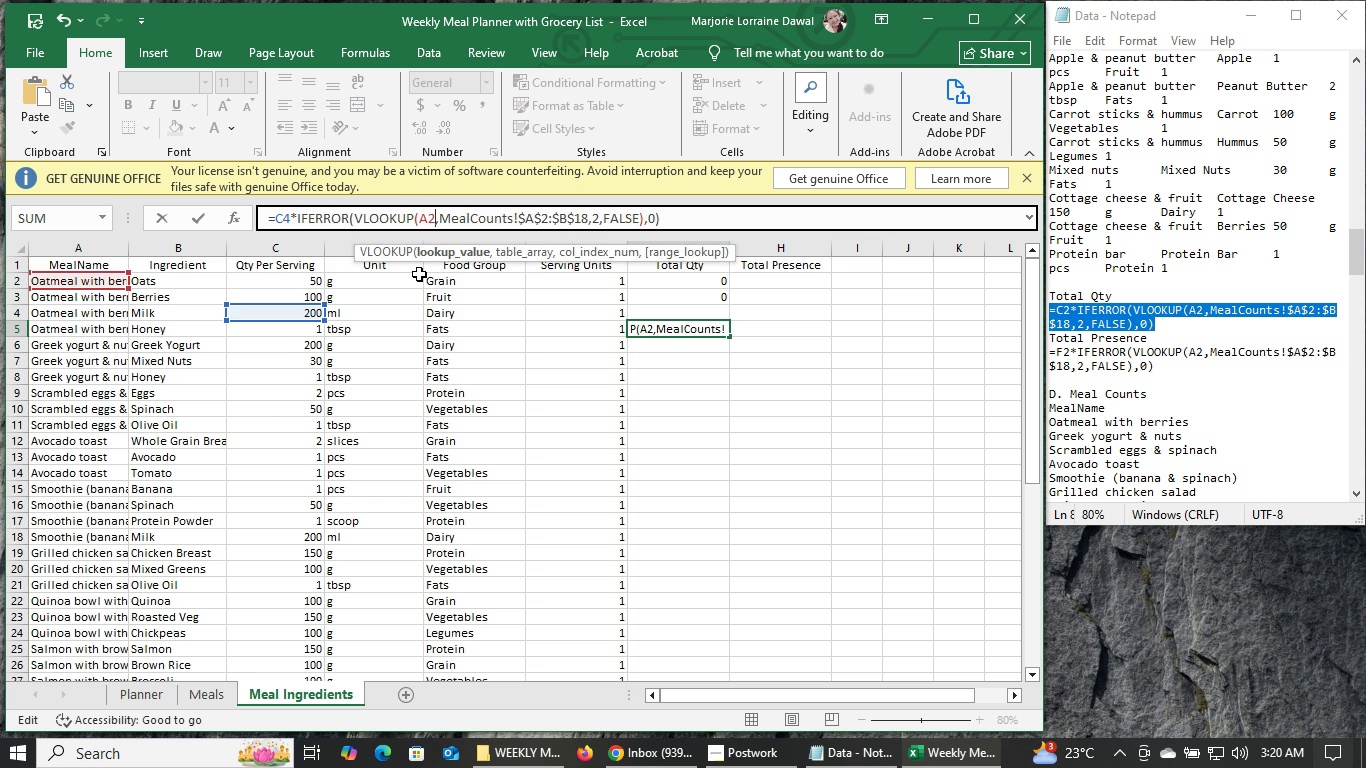 
key(Backspace)
 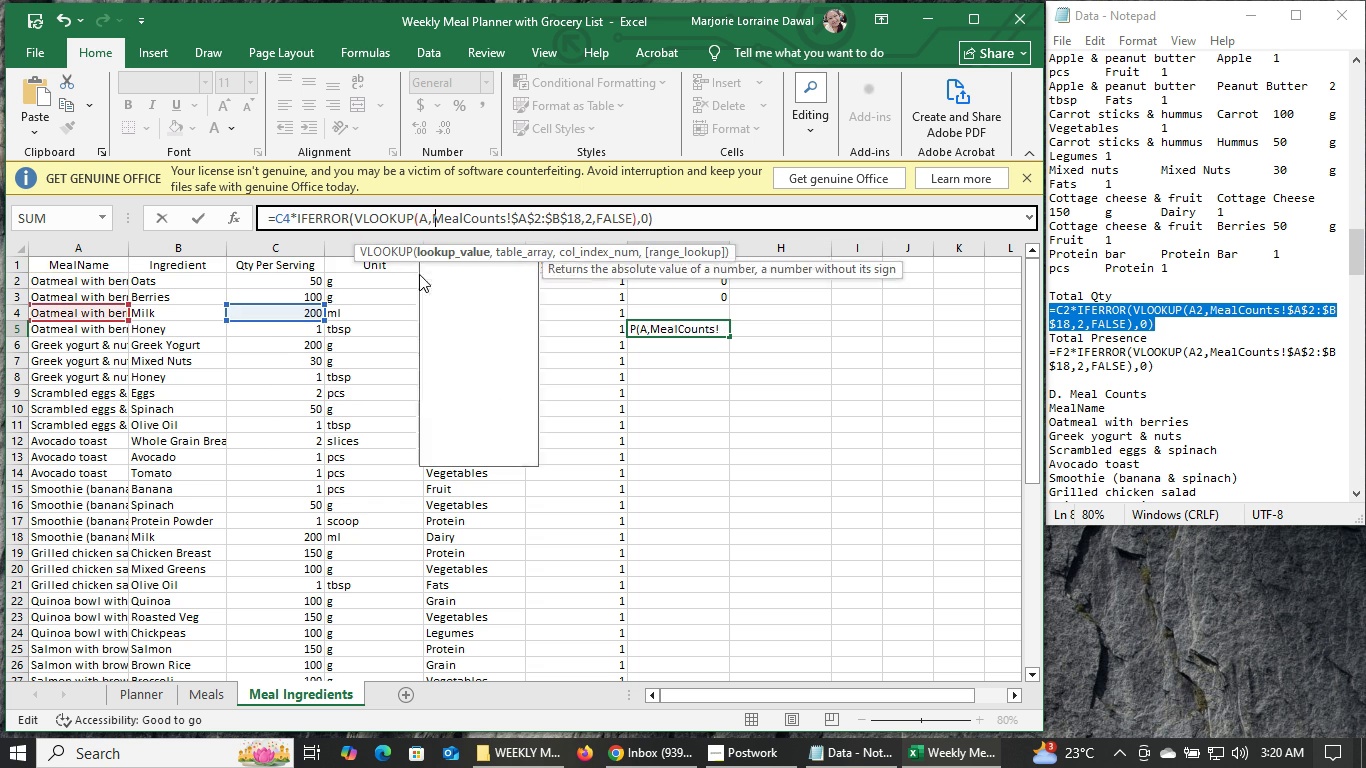 
key(4)
 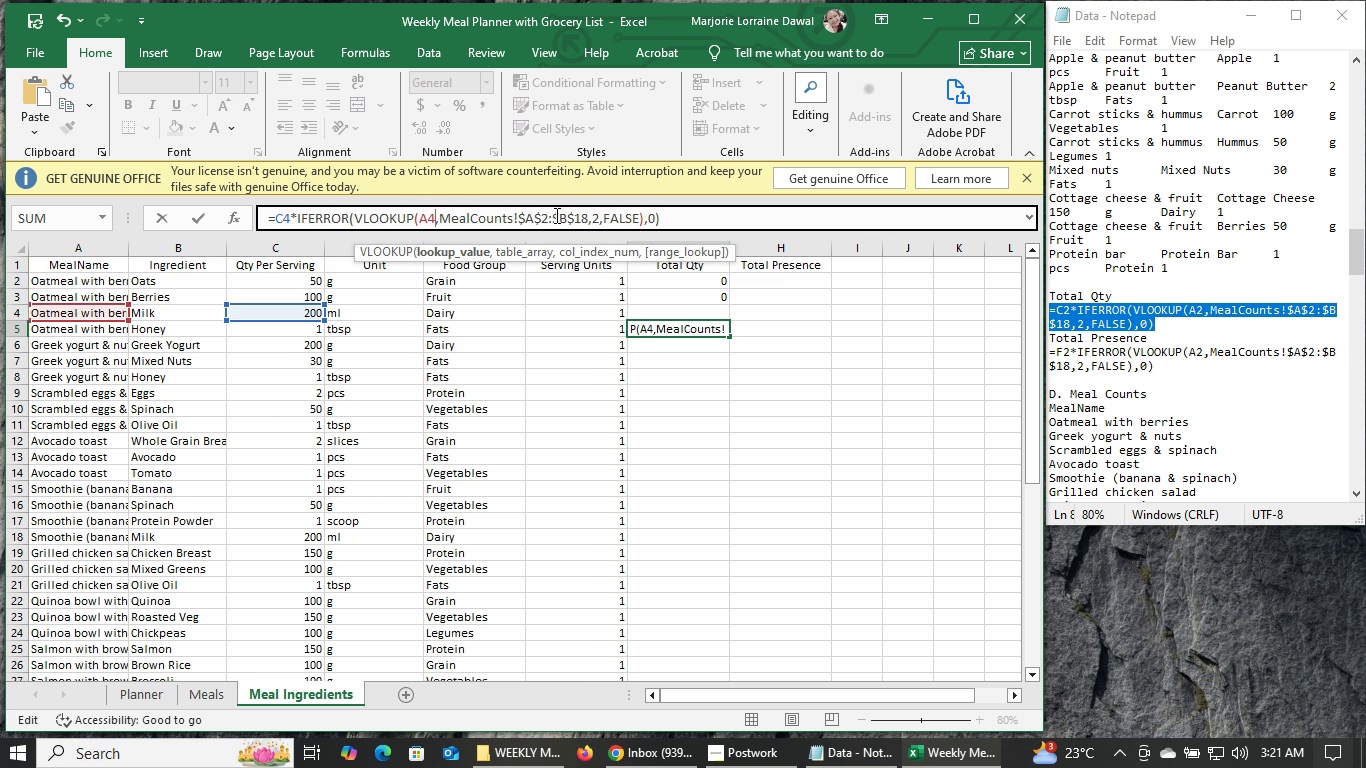 
left_click([597, 217])
 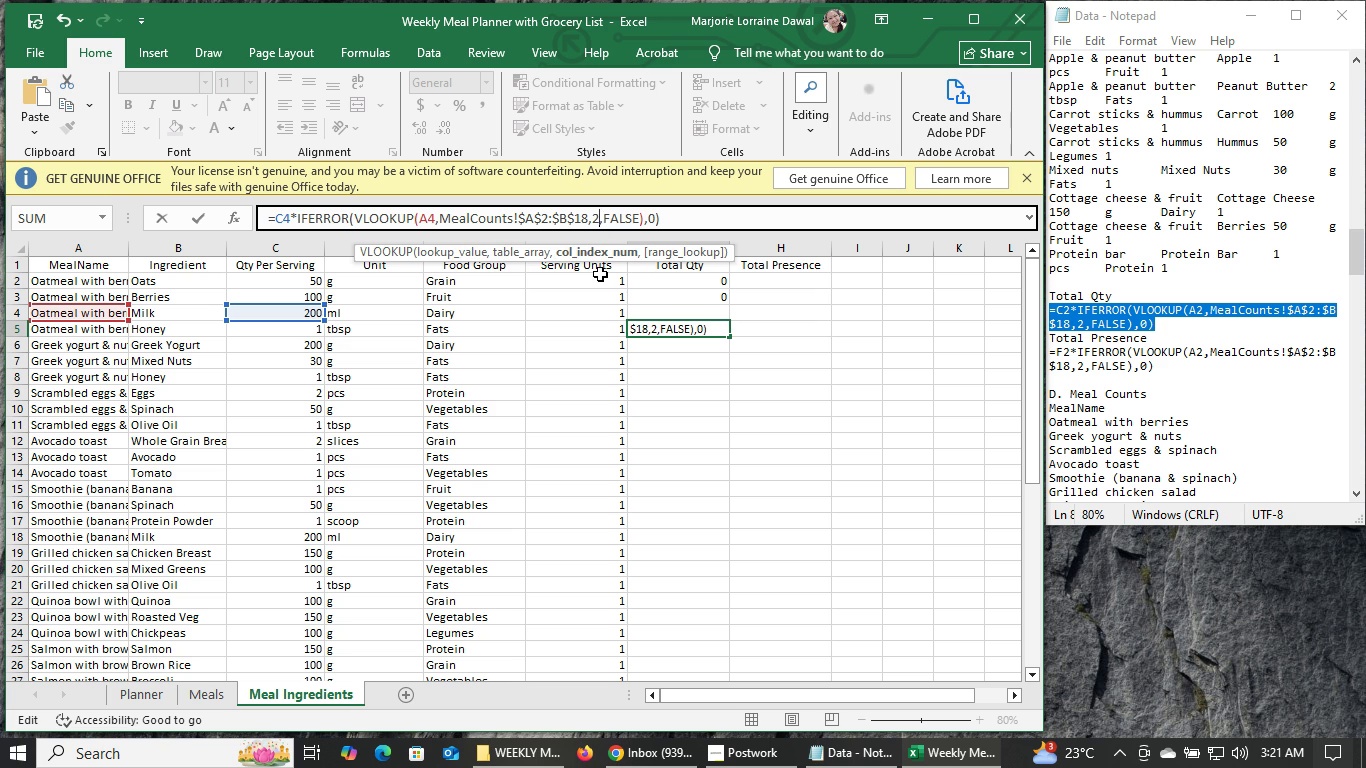 
key(Backspace)
 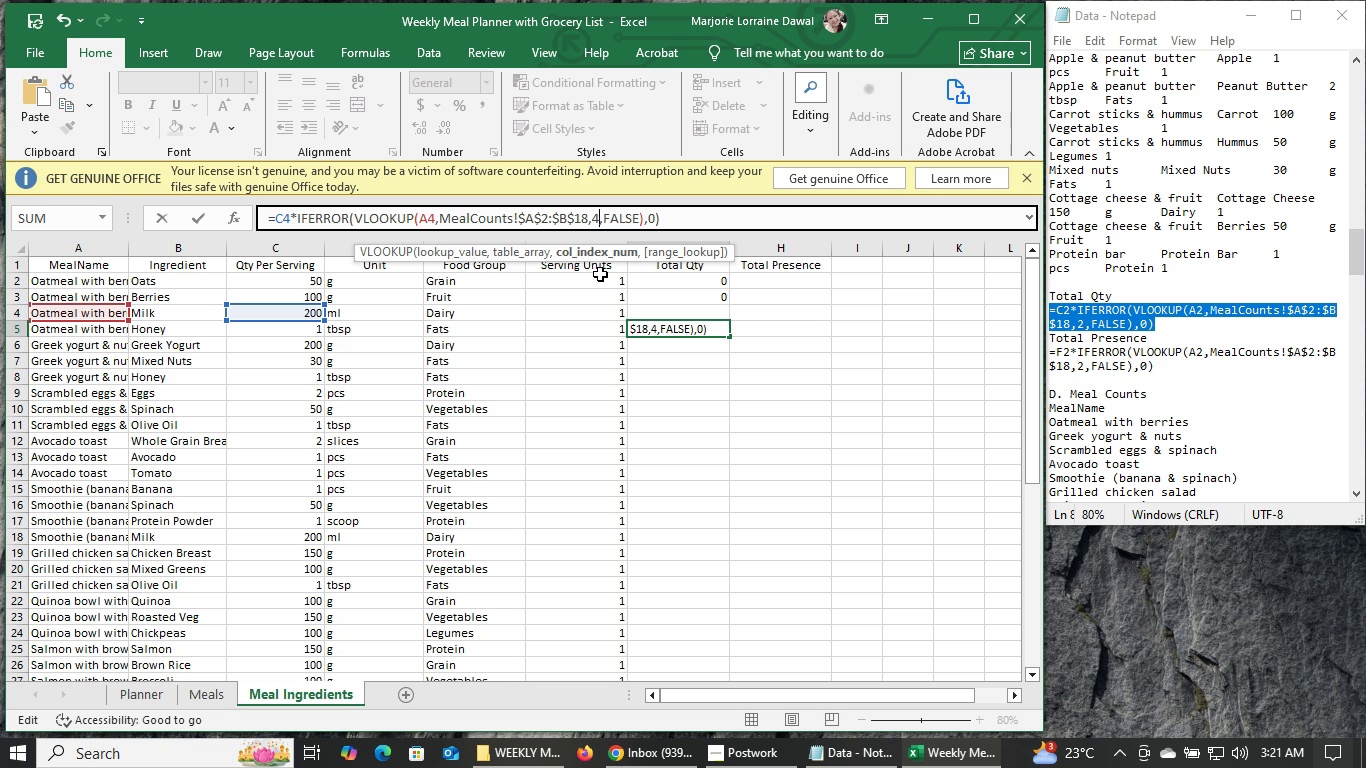 
key(4)
 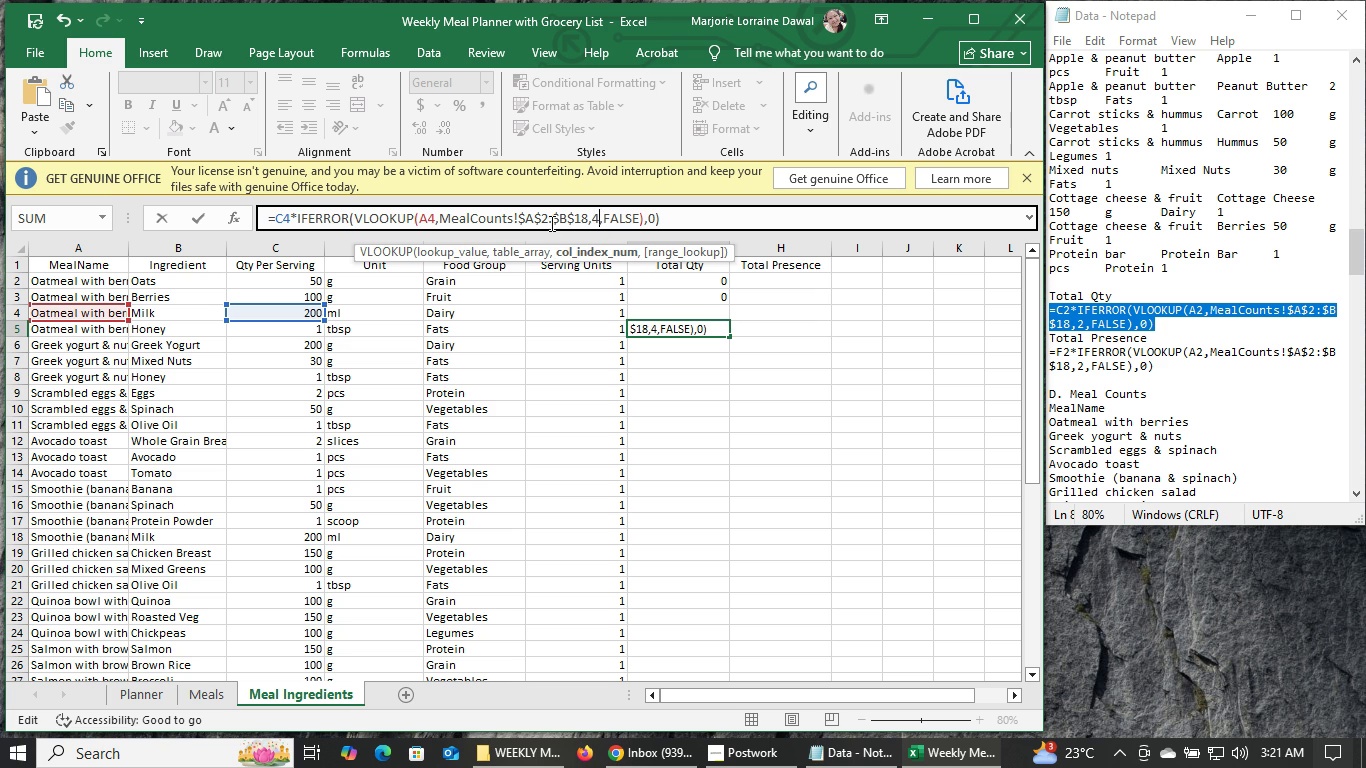 
left_click([546, 217])
 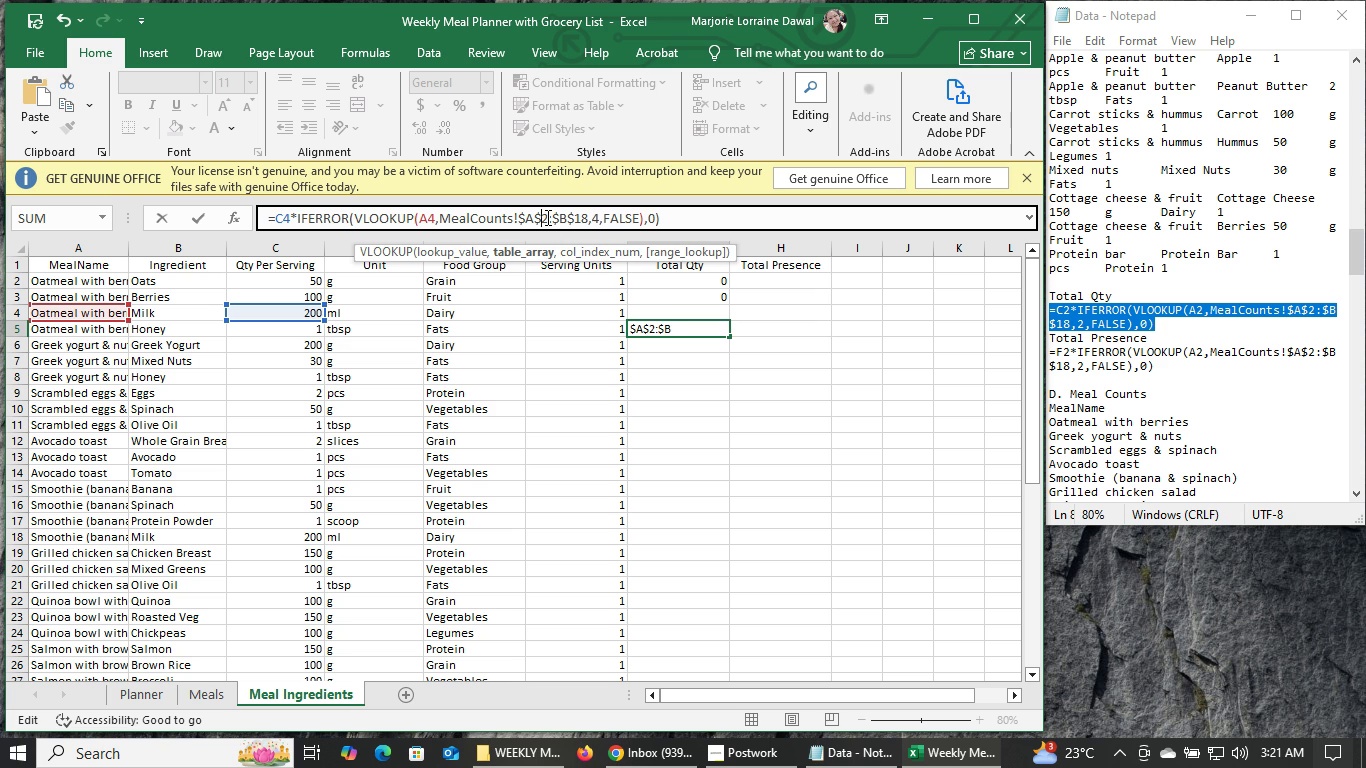 
key(Backspace)
 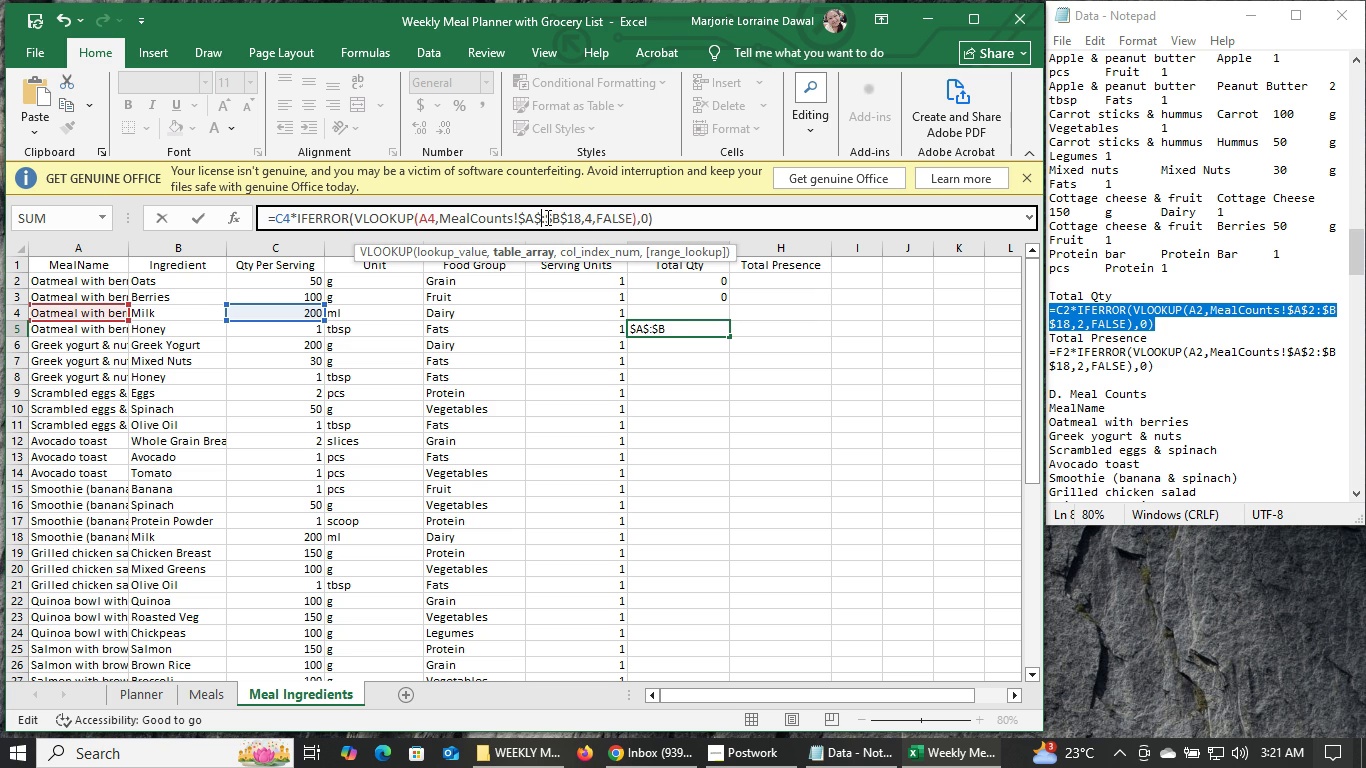 
key(4)
 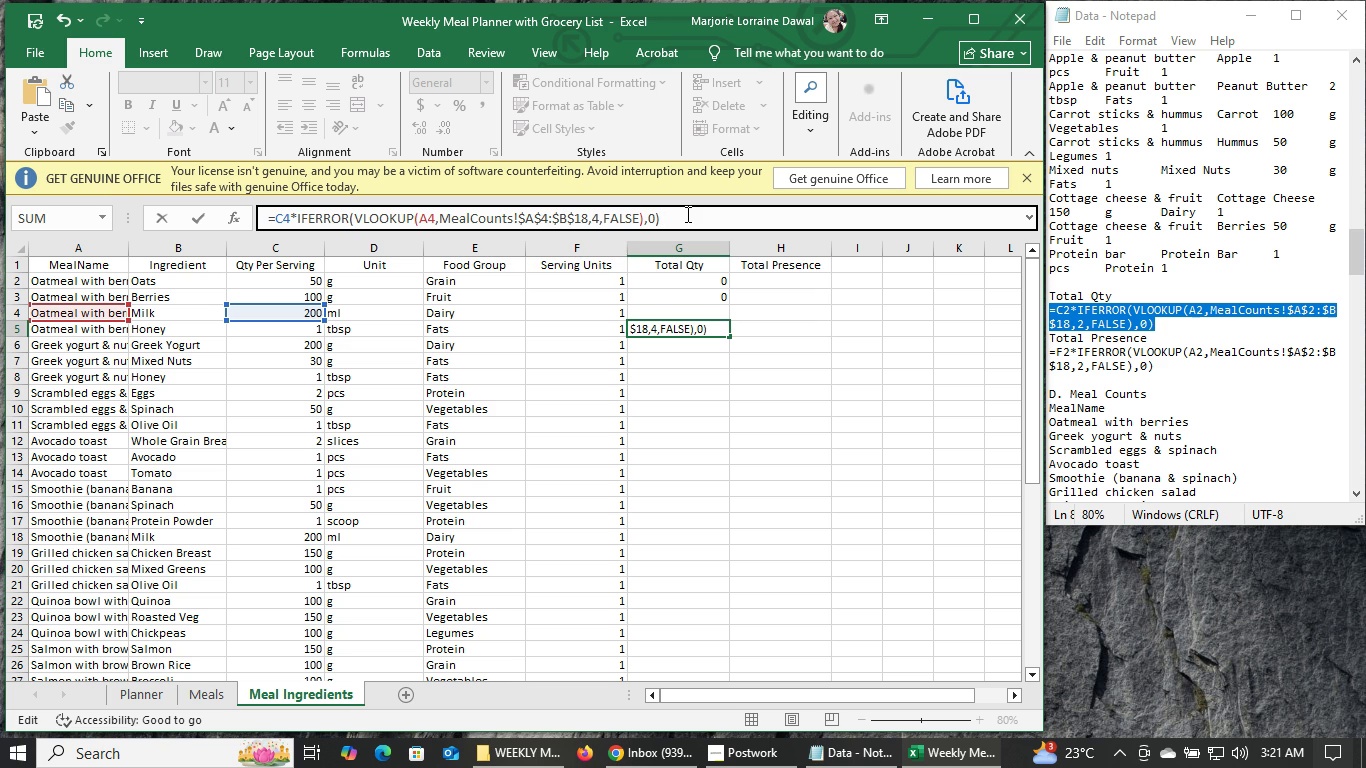 
wait(17.04)
 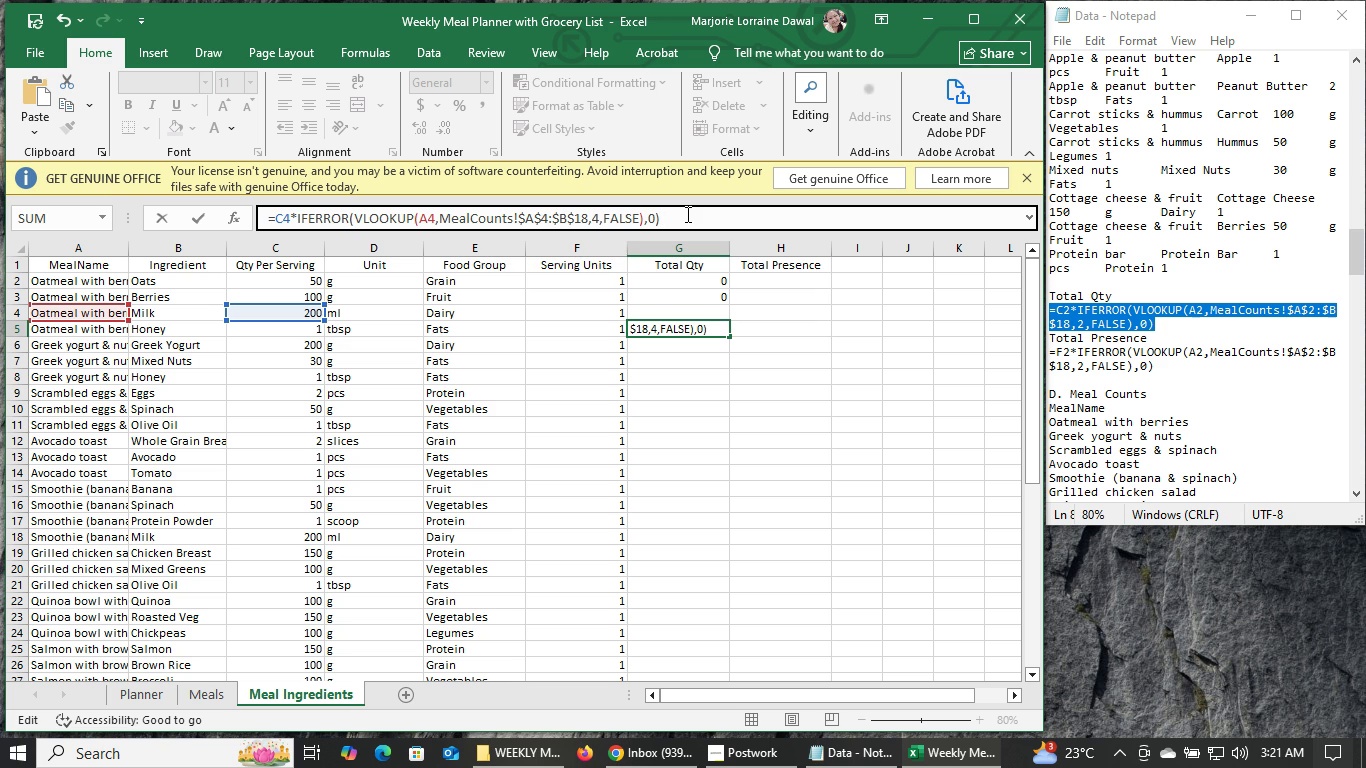 
key(Enter)
 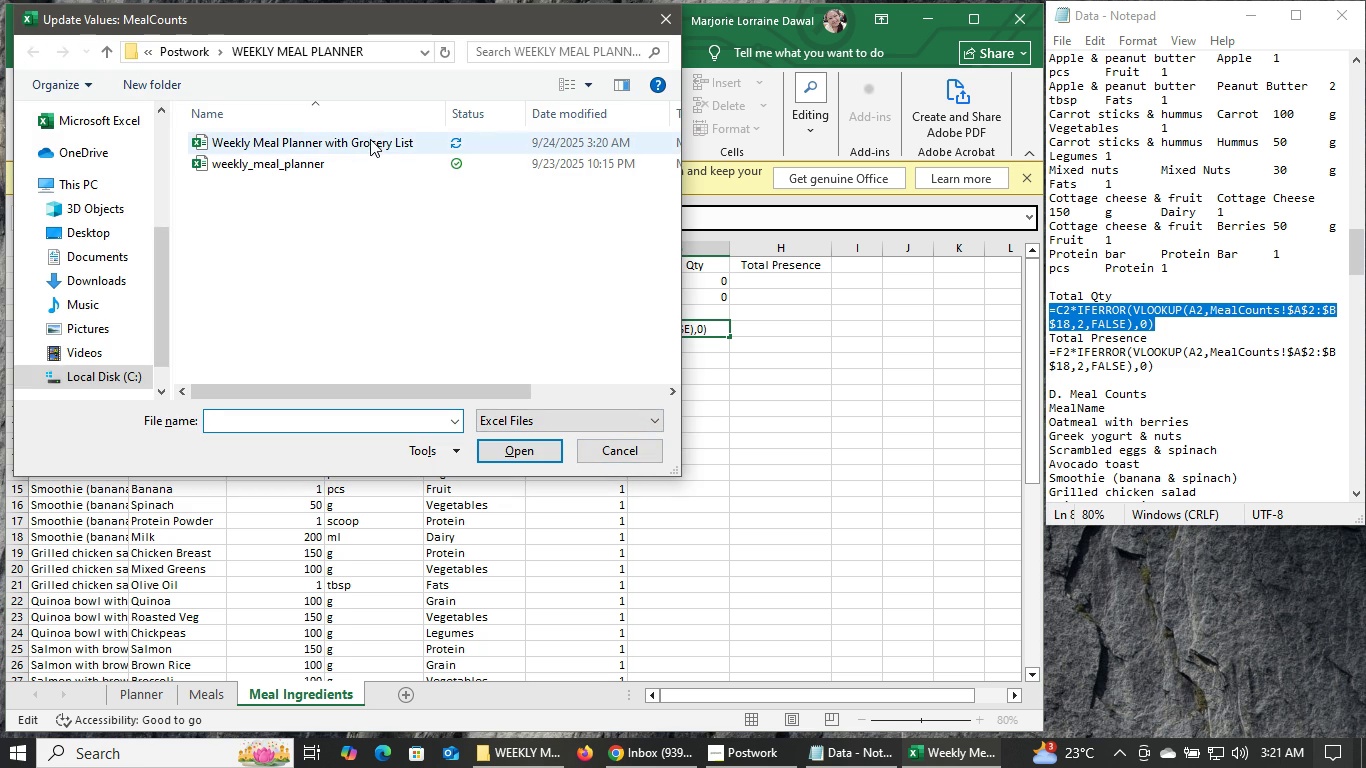 
wait(6.77)
 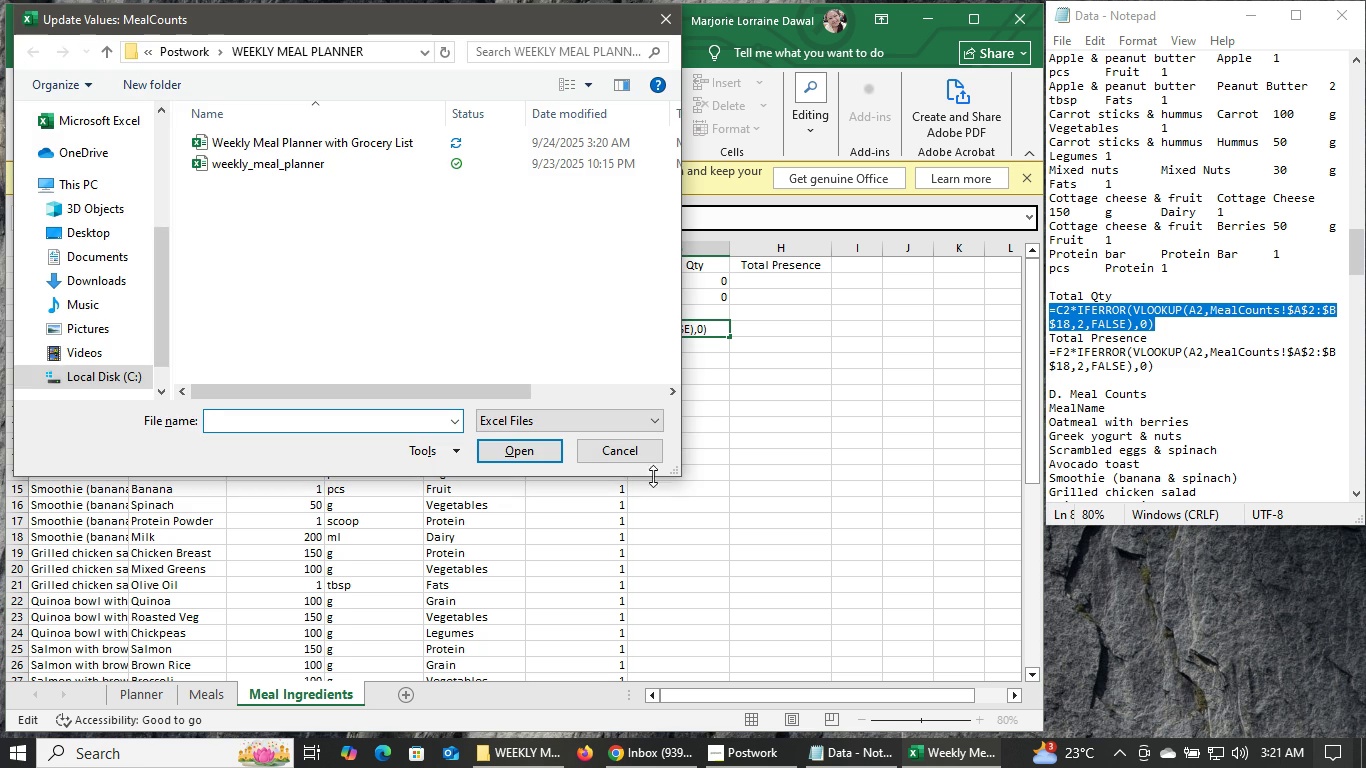 
left_click([624, 454])
 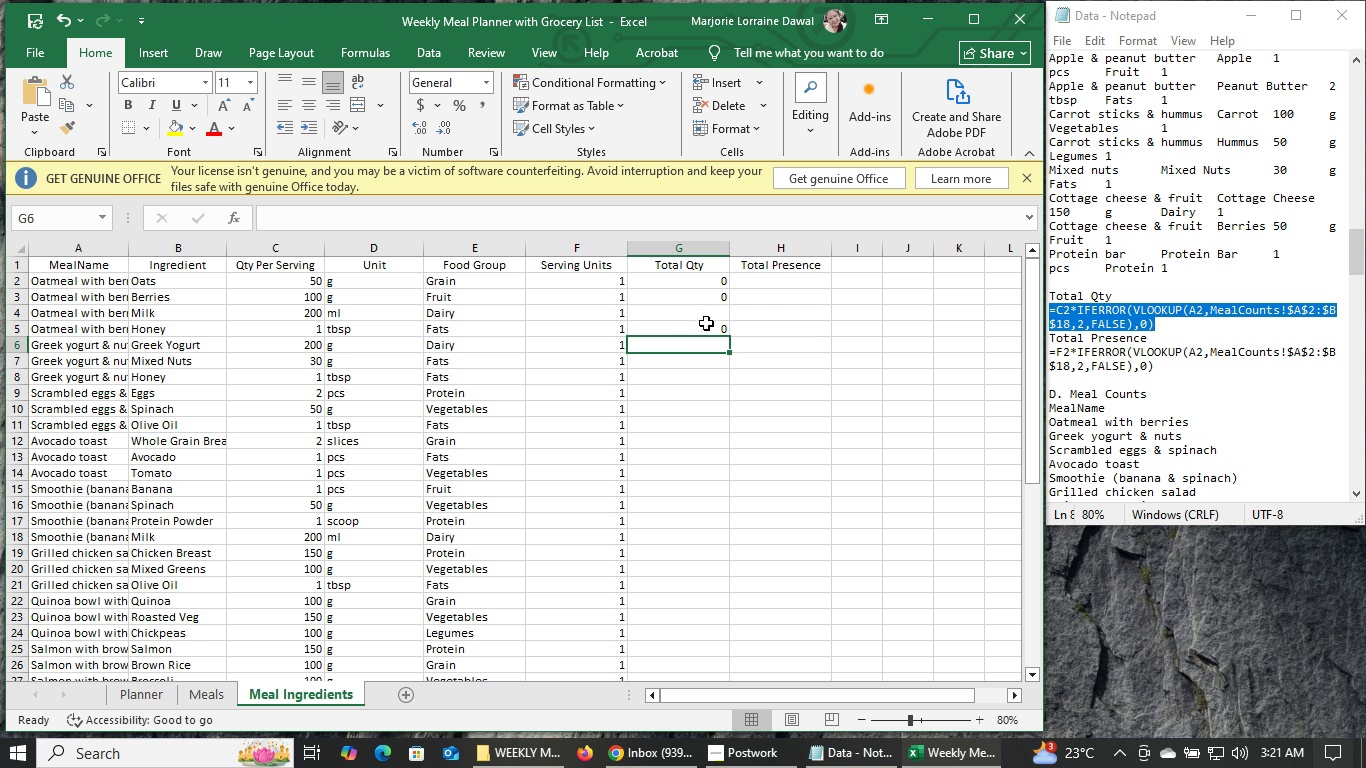 
wait(5.19)
 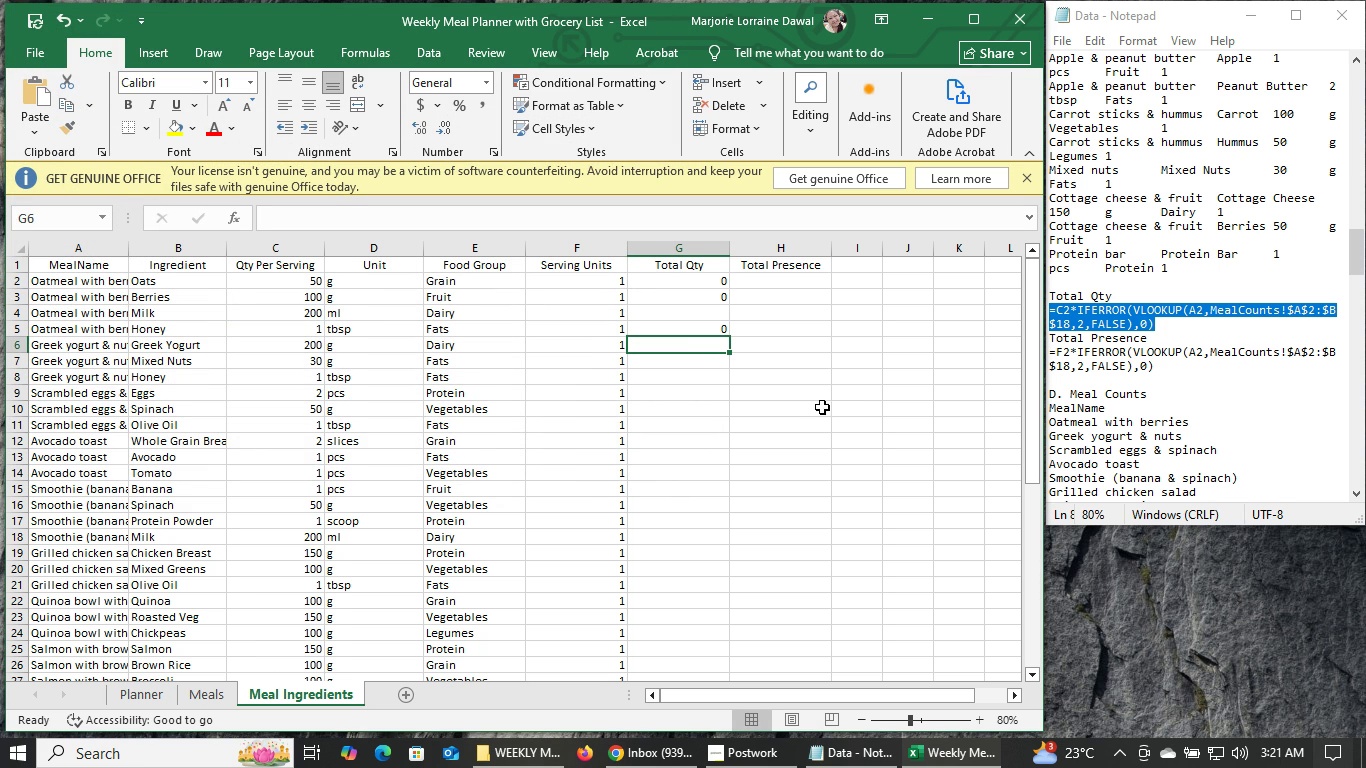 
left_click([706, 323])